 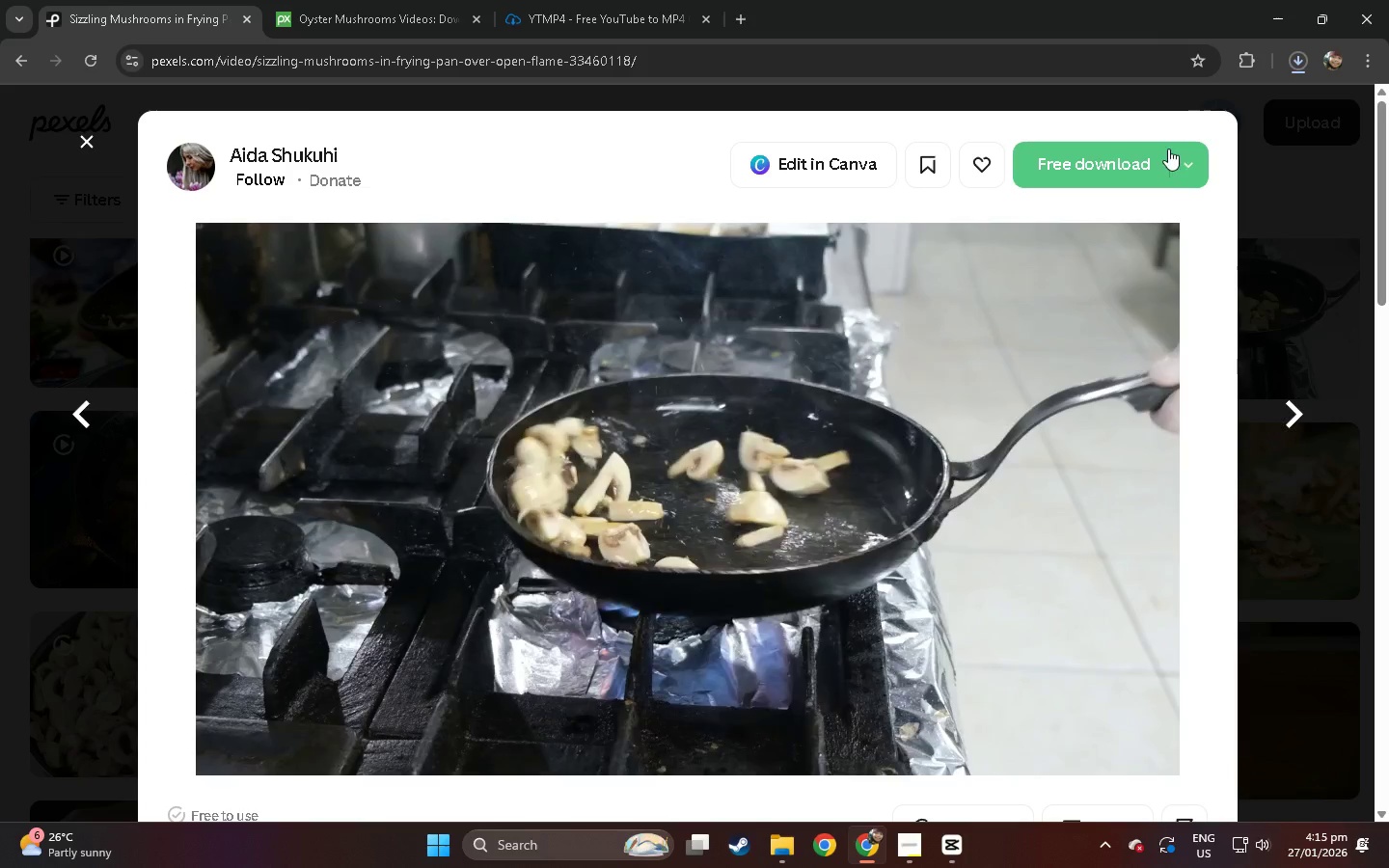 
left_click([0, 372])
 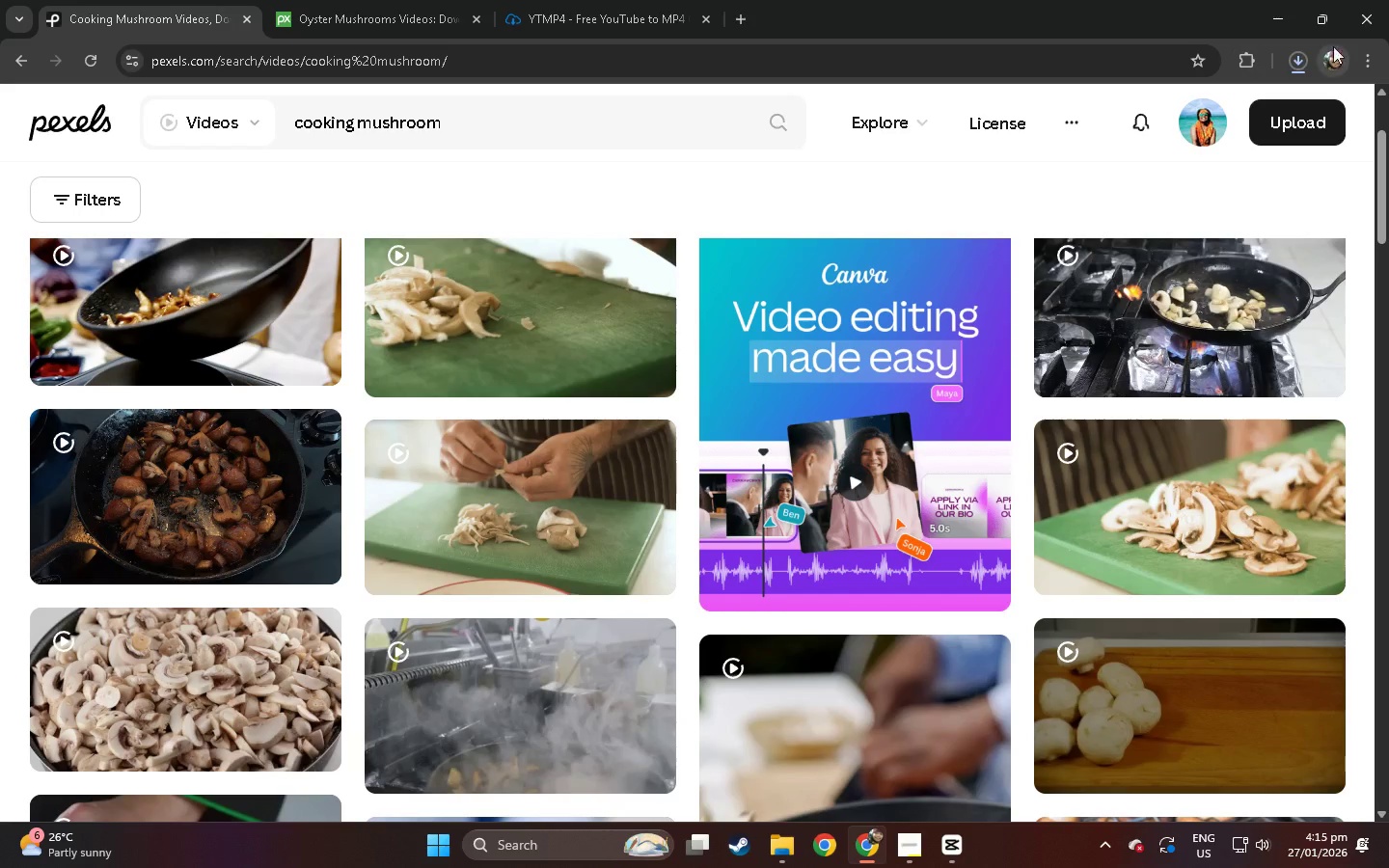 
left_click([1296, 66])
 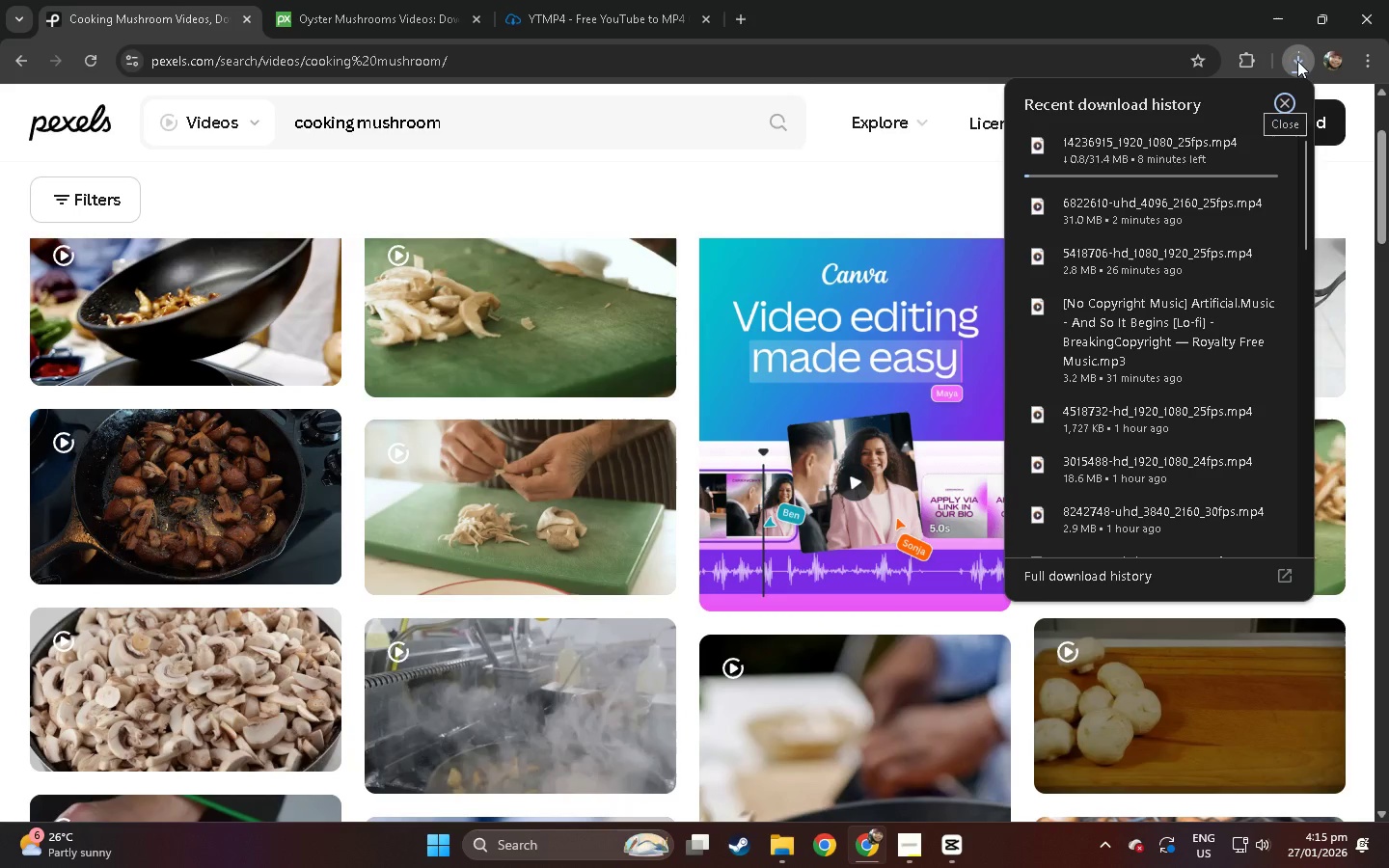 
wait(10.53)
 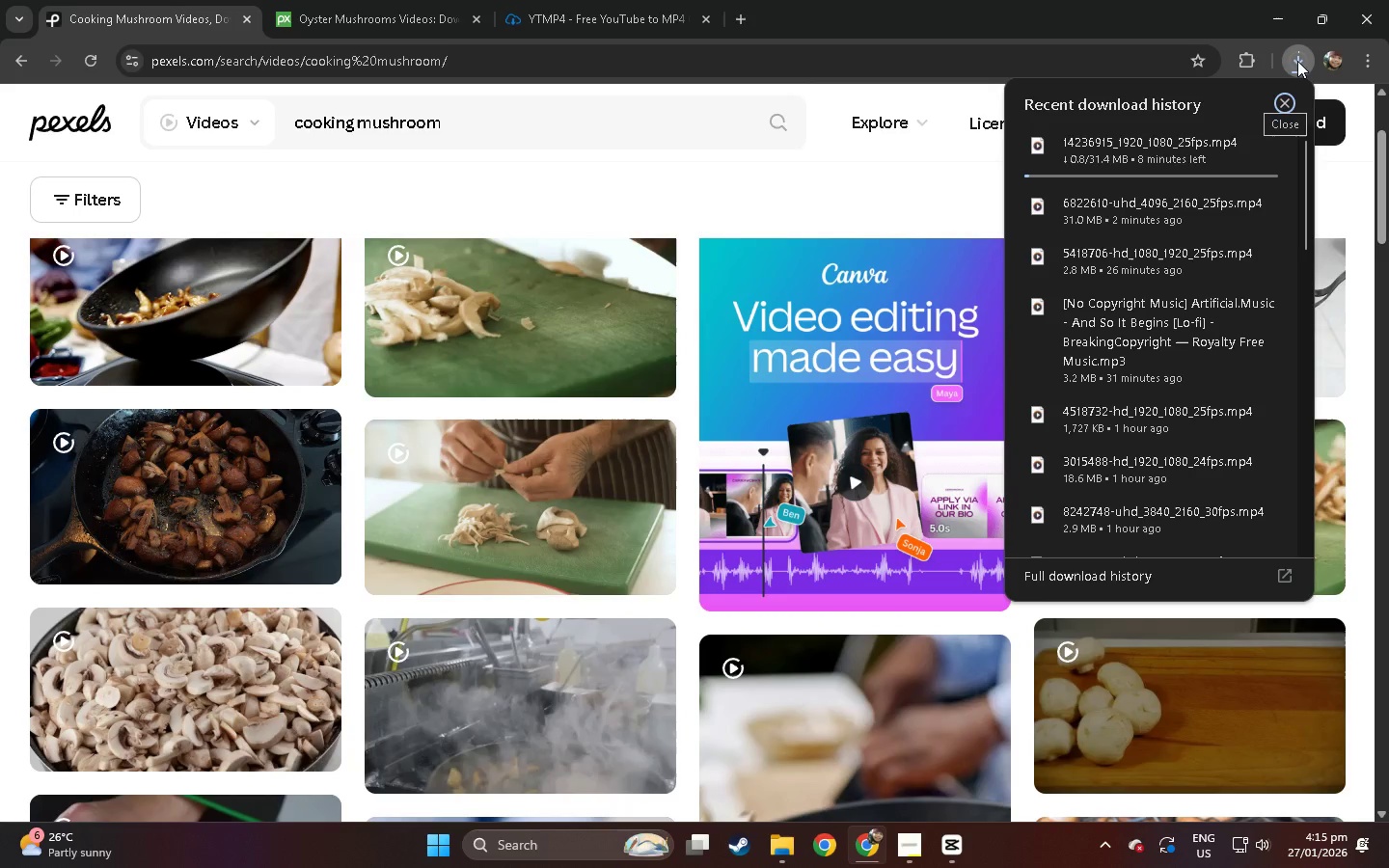 
left_click([889, 192])
 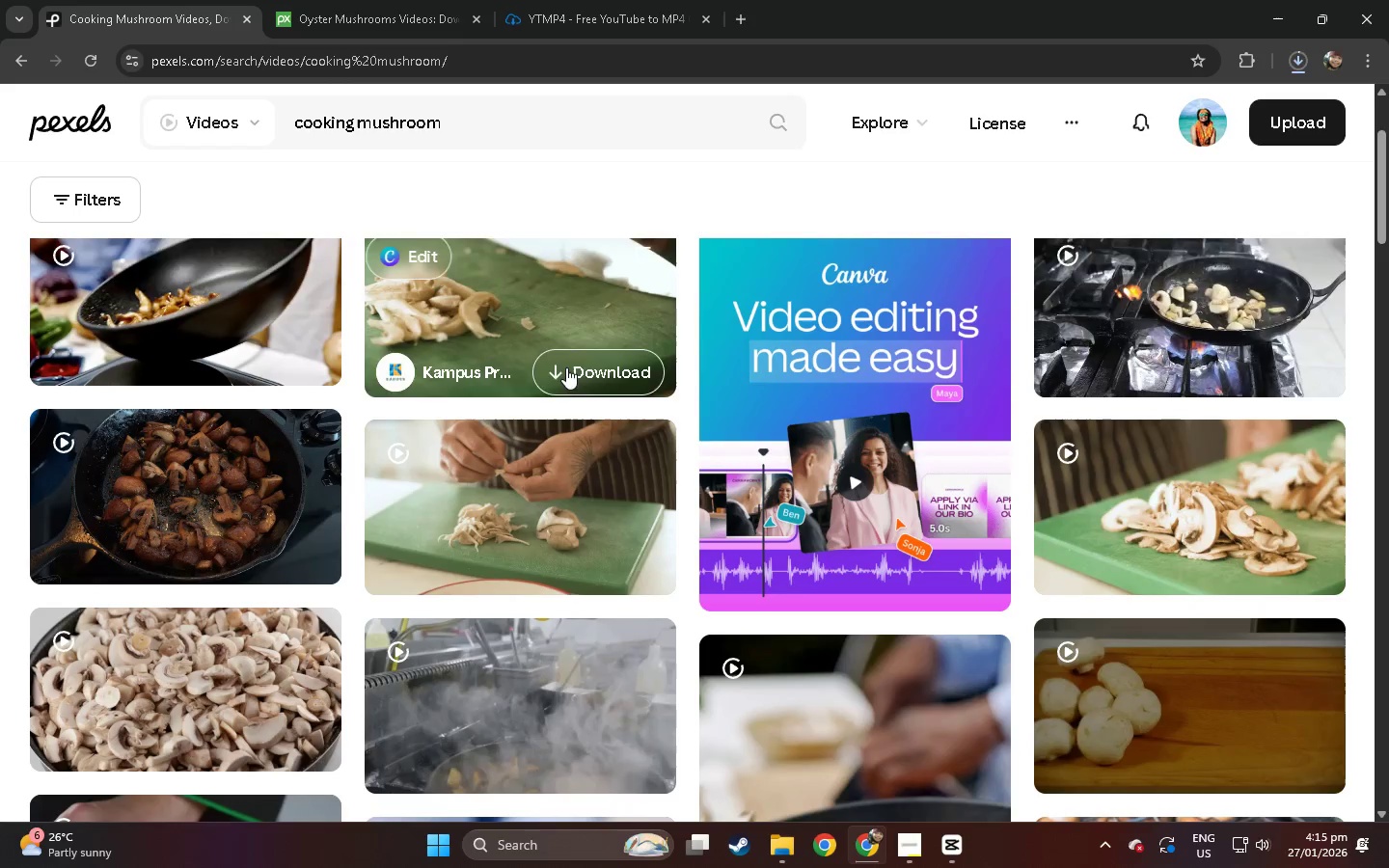 
scroll: coordinate [566, 367], scroll_direction: down, amount: 10.0
 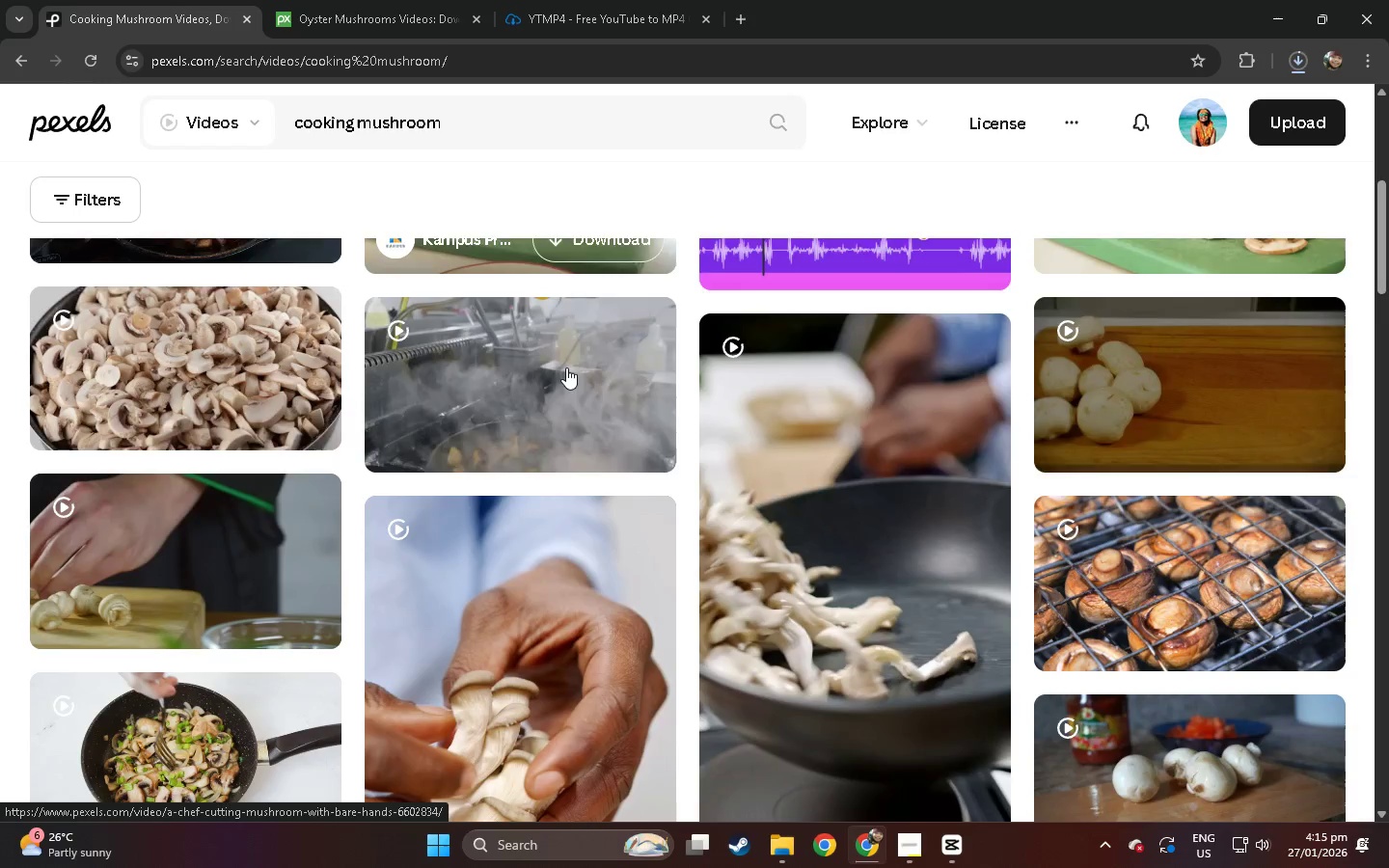 
key(Alt+AltLeft)
 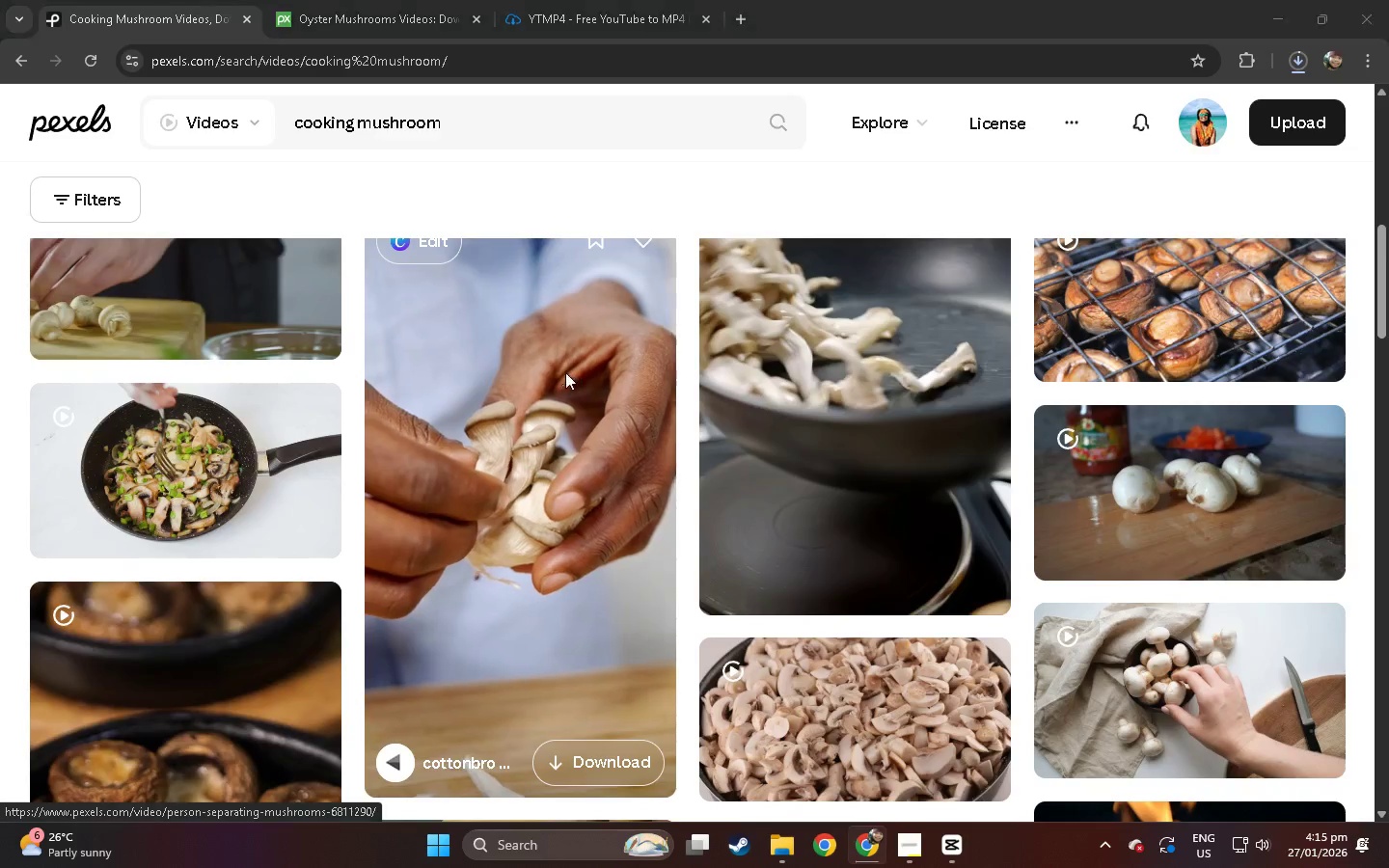 
key(Alt+Tab)